 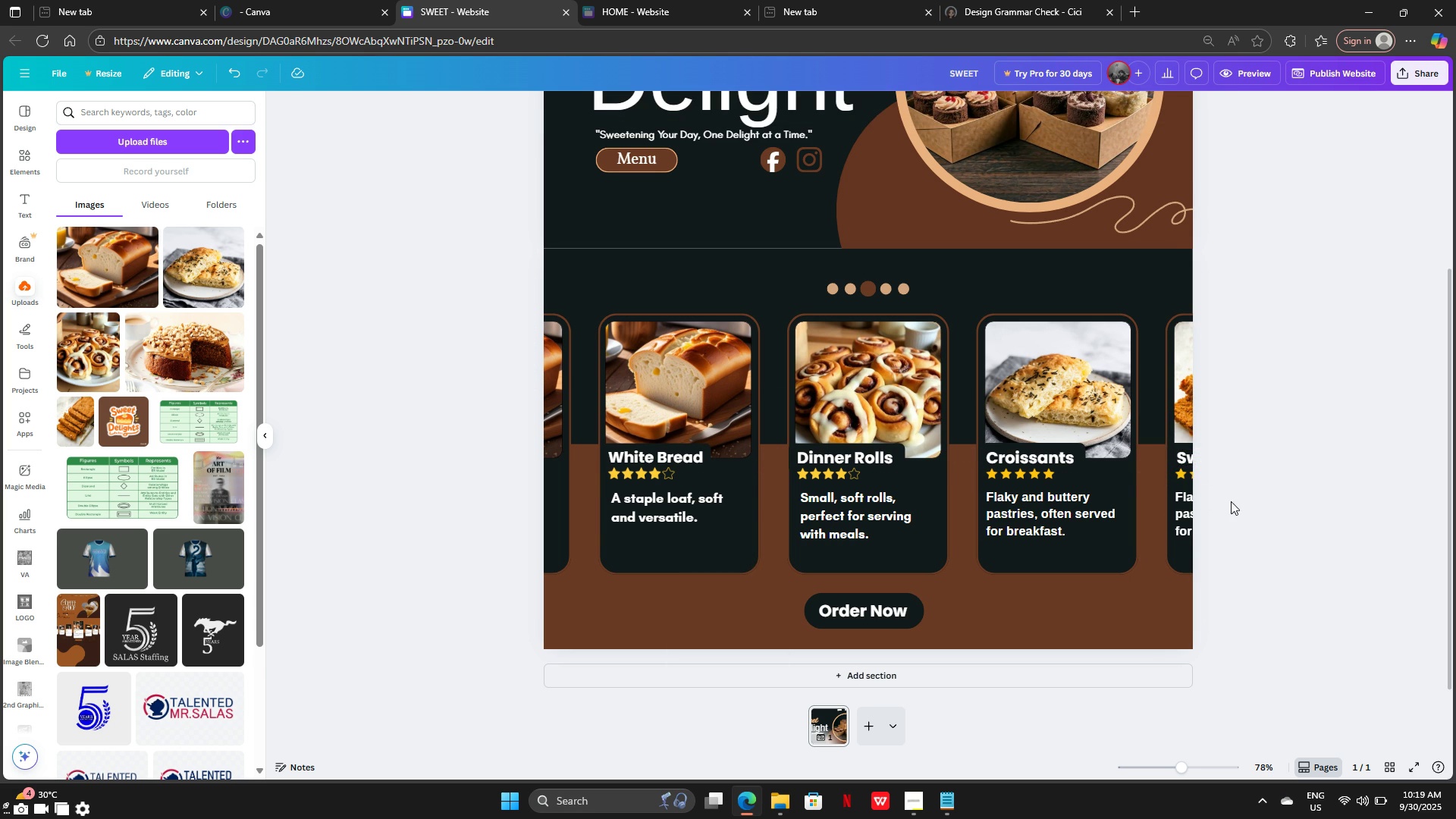 
left_click([1188, 456])
 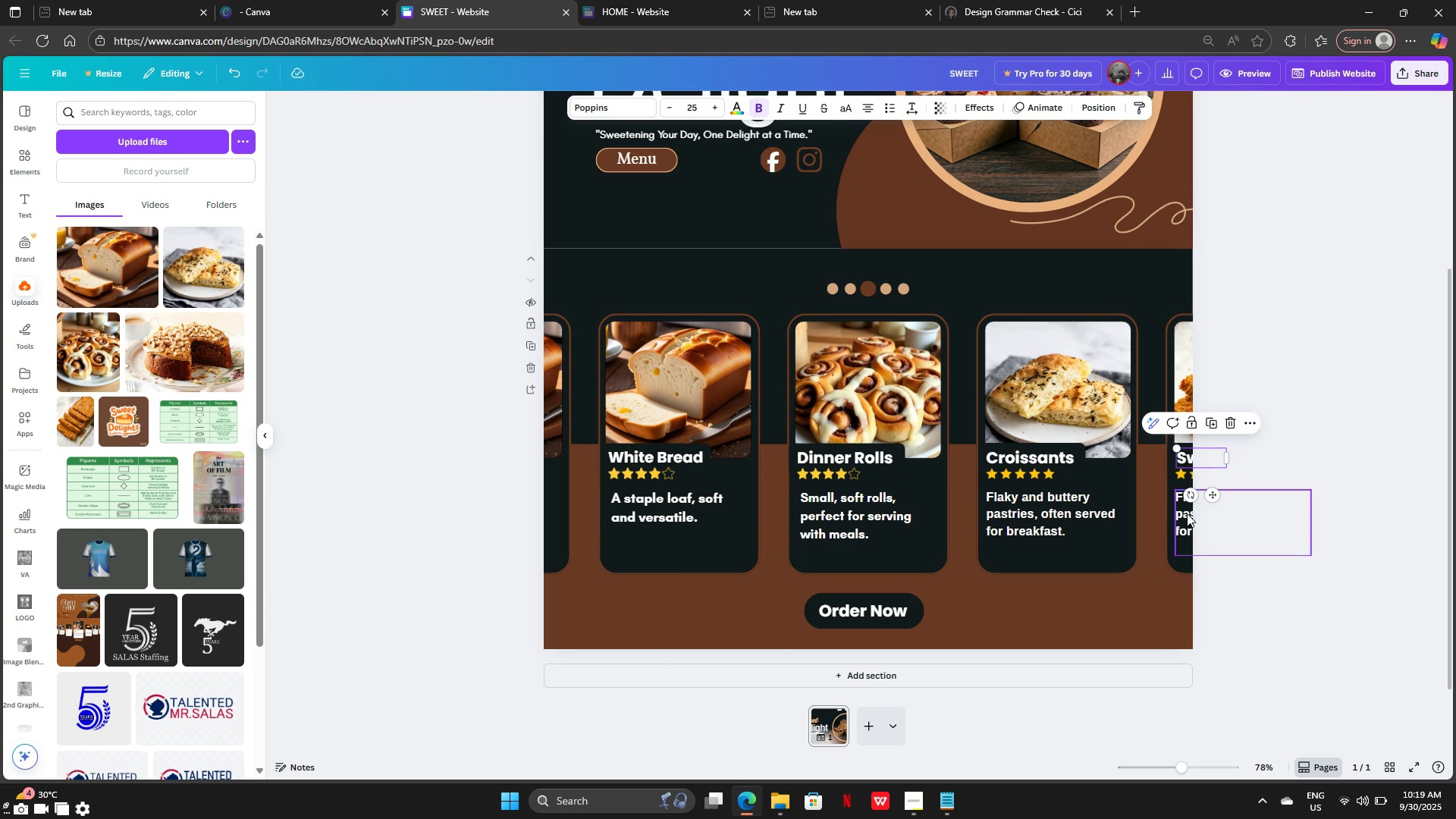 
left_click([1187, 514])
 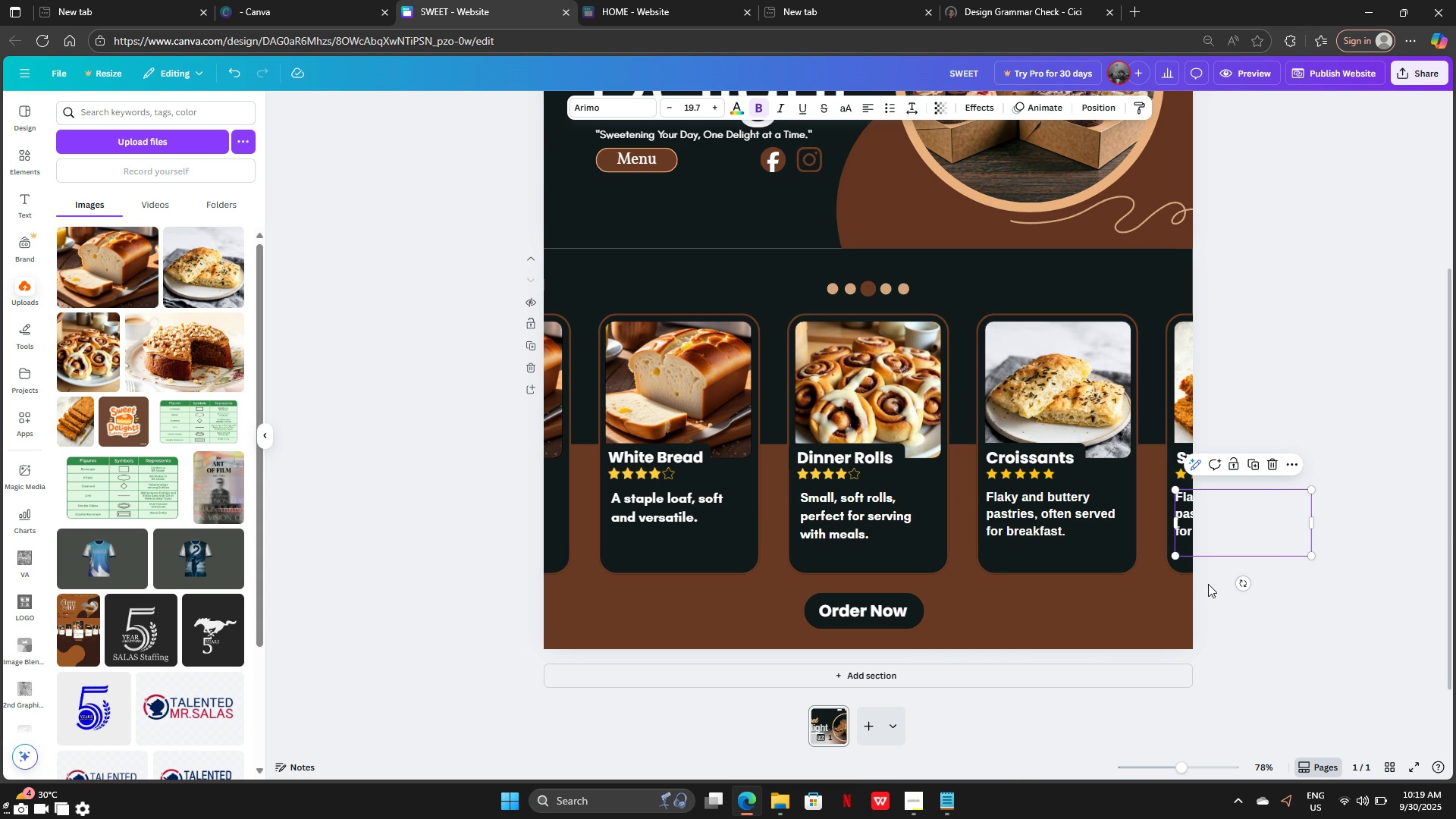 
wait(7.54)
 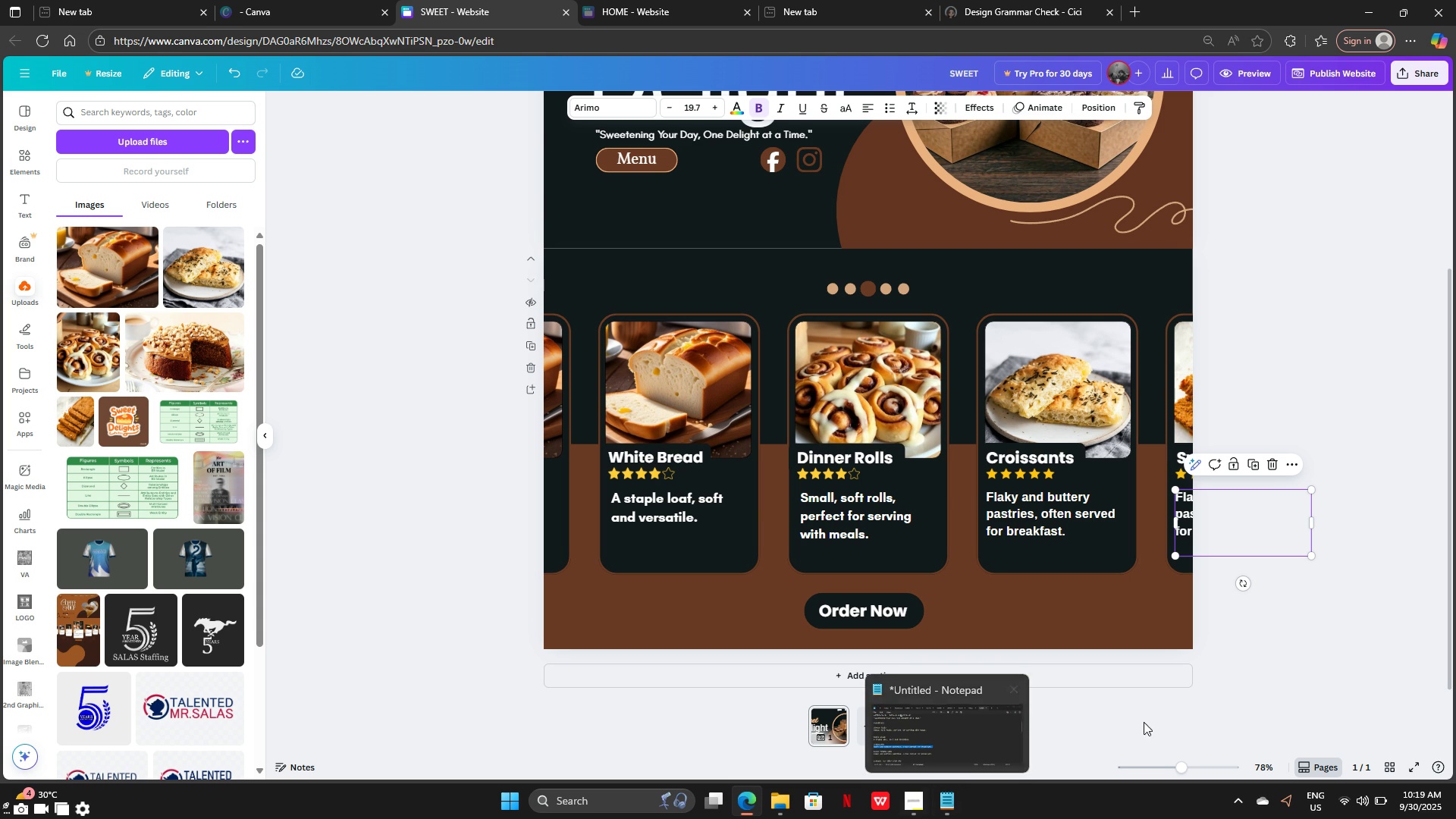 
left_click([554, 418])
 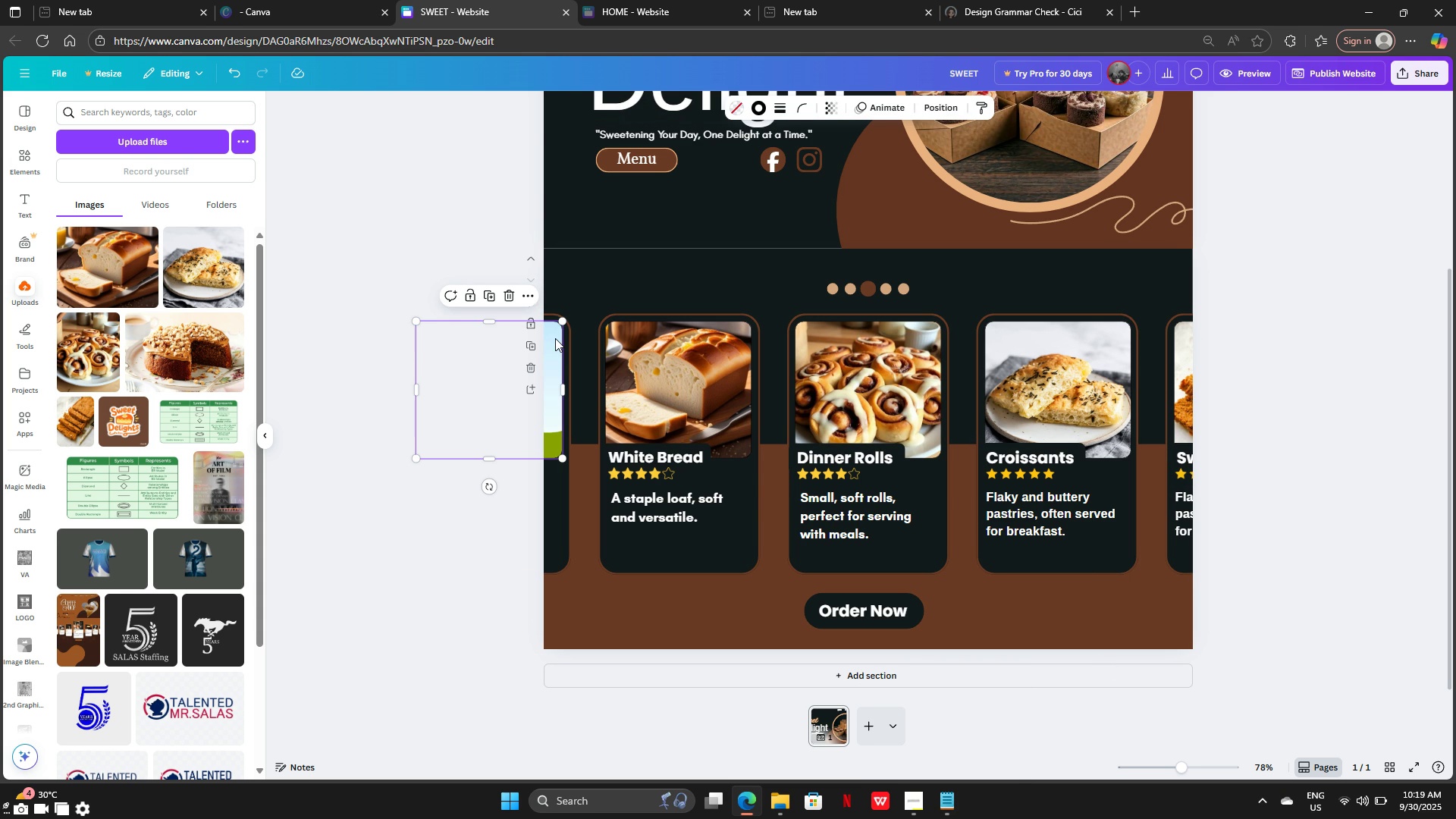 
key(Backspace)
 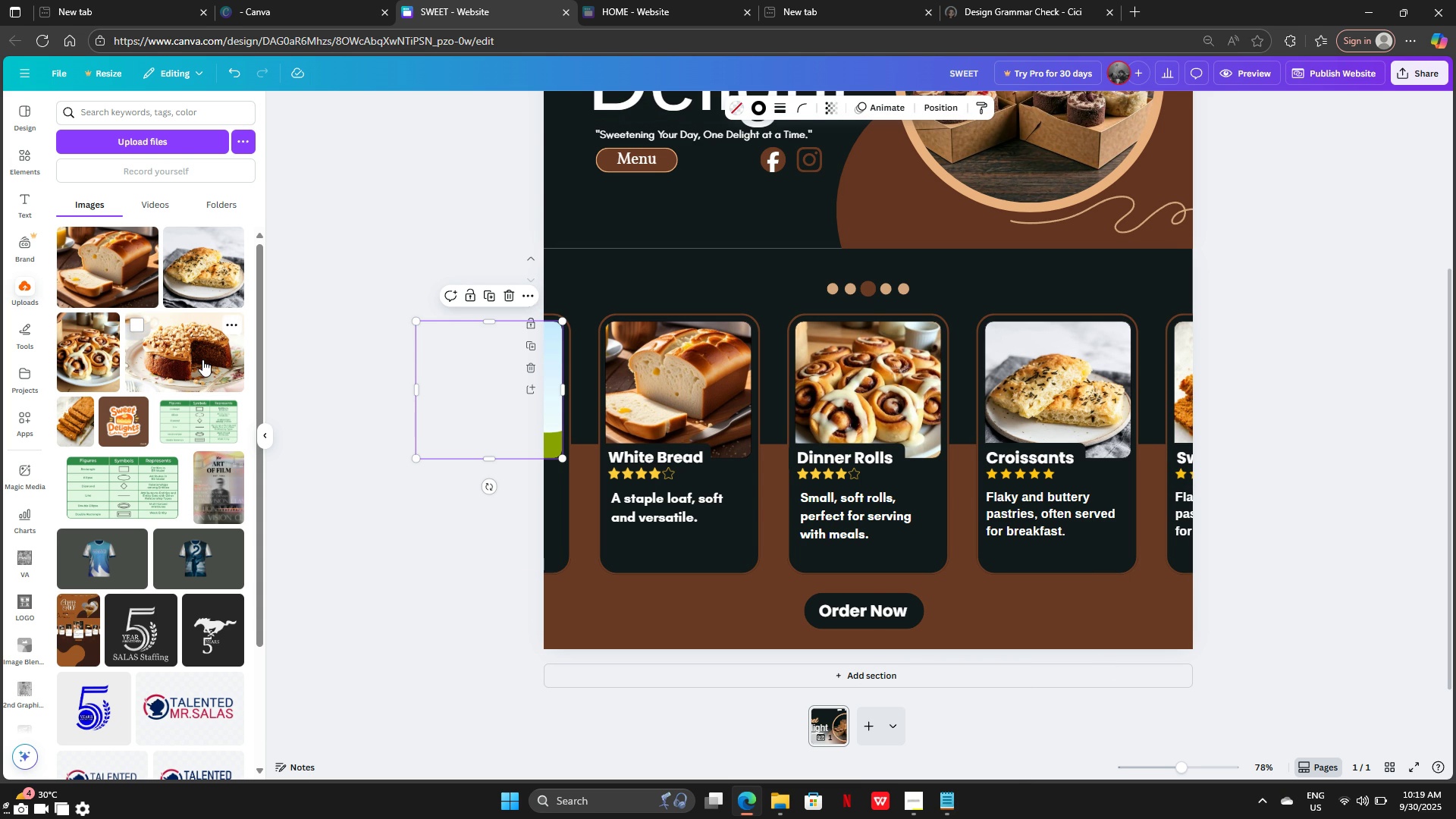 
left_click([202, 359])